 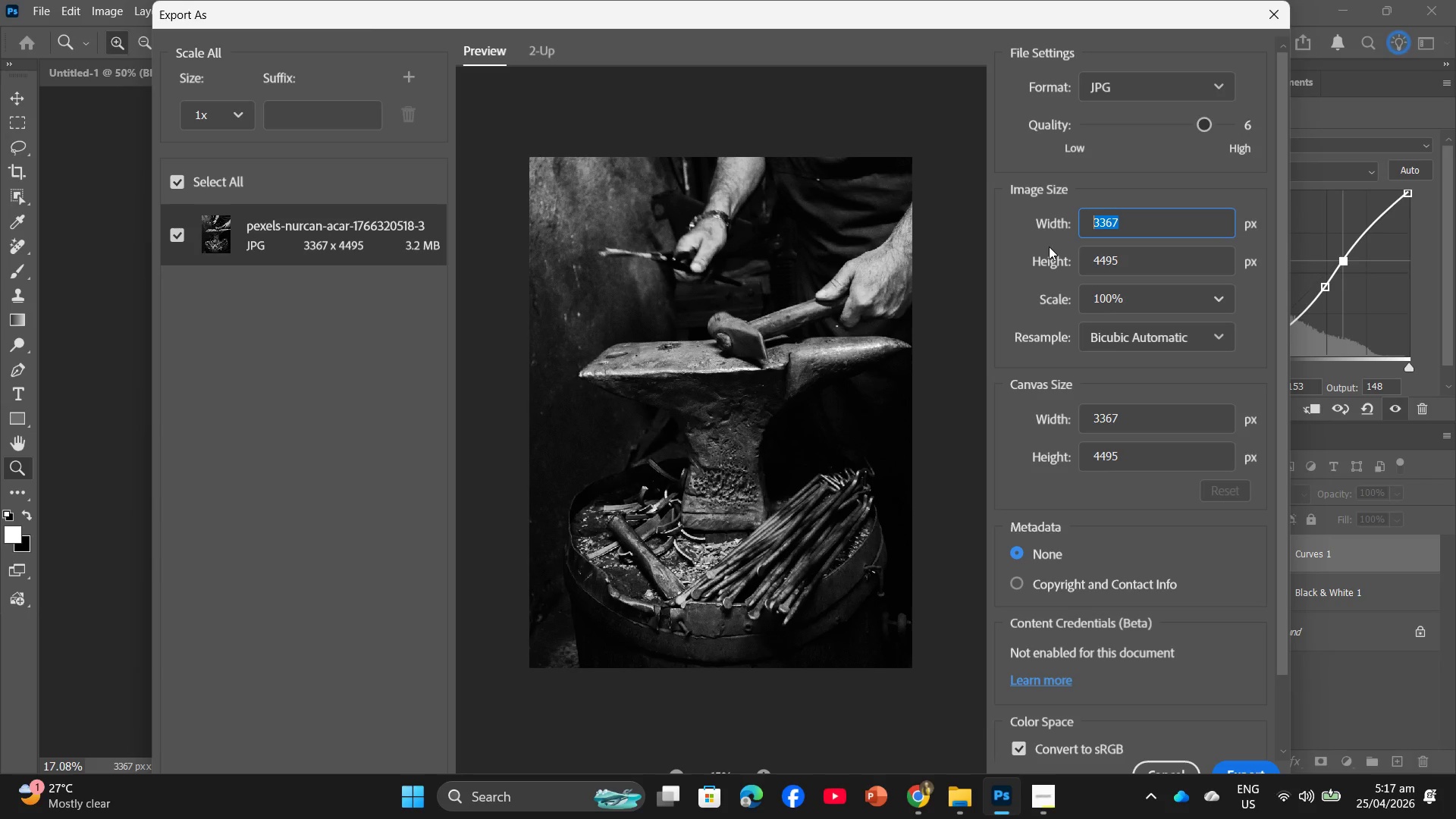 
key(Numpad2)
 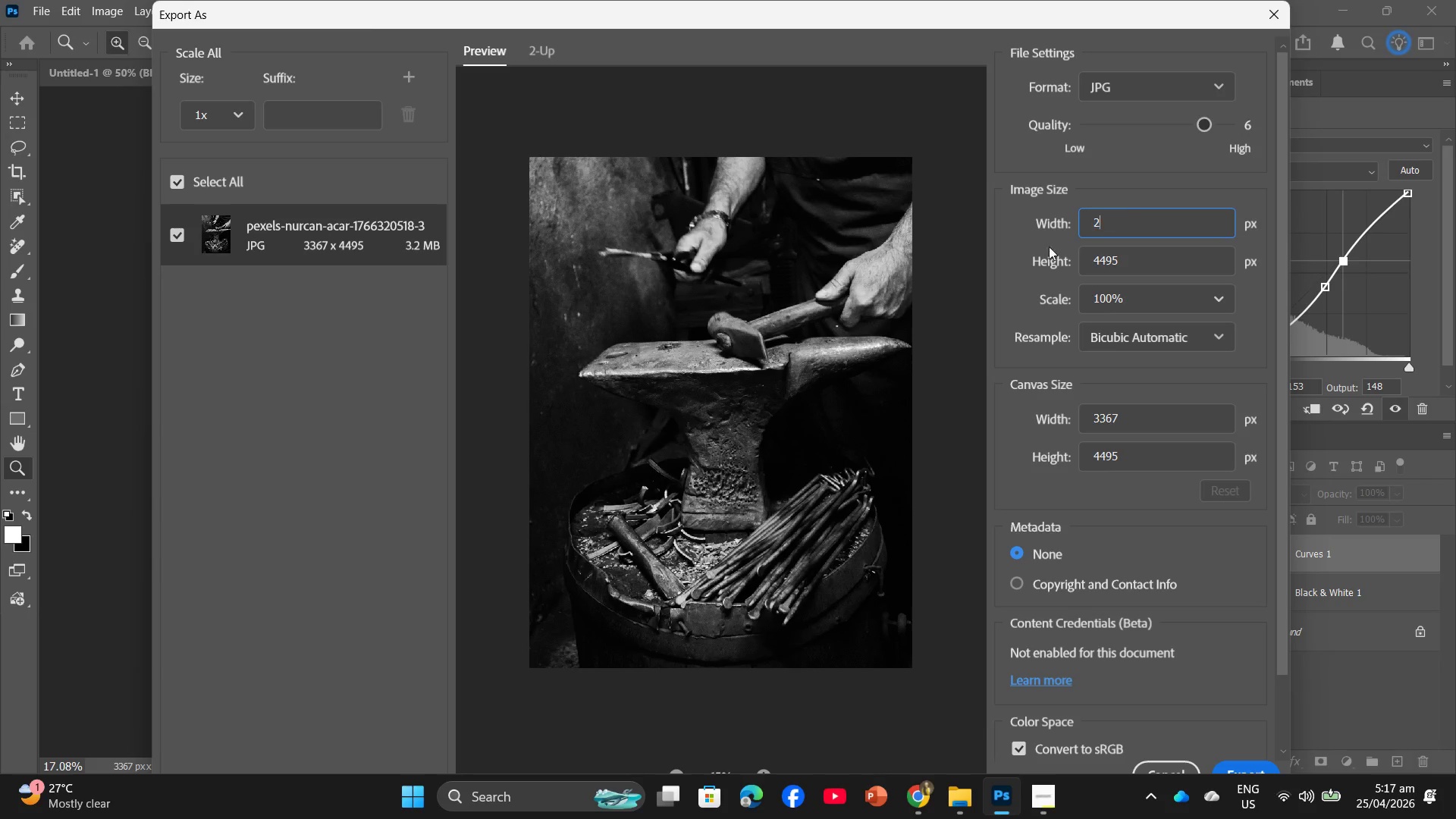 
key(Numpad0)
 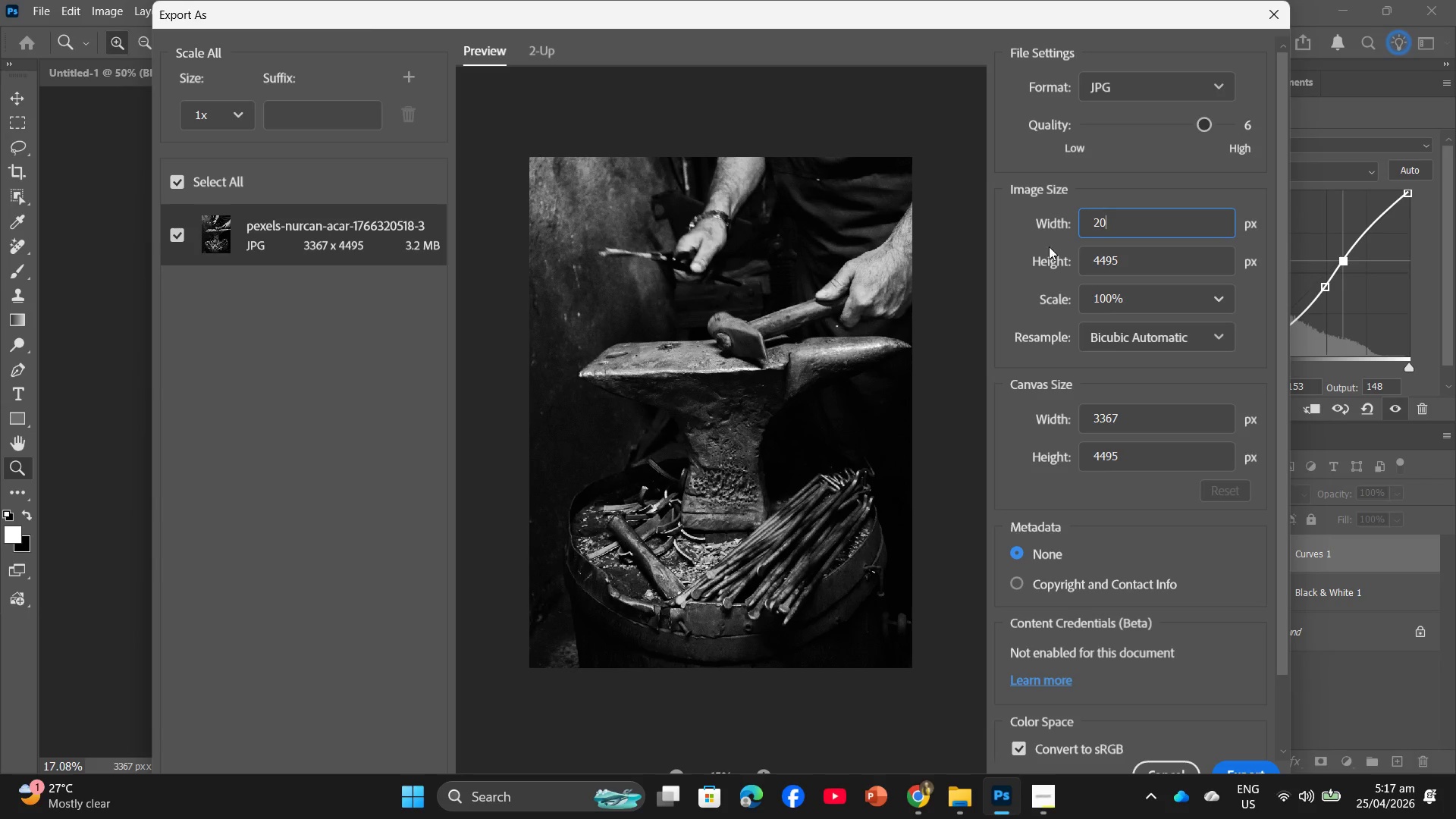 
key(Numpad0)
 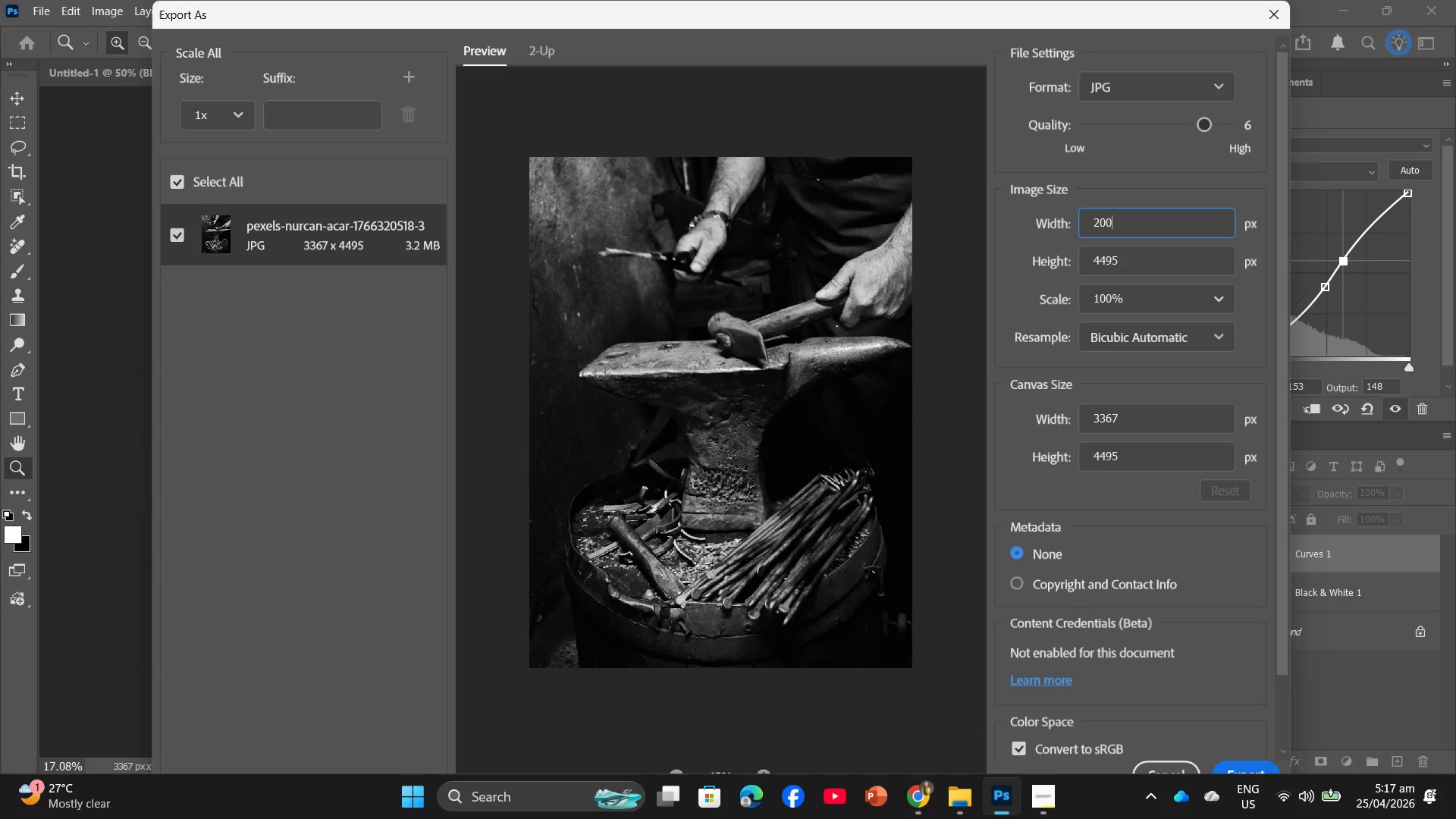 
key(Numpad0)
 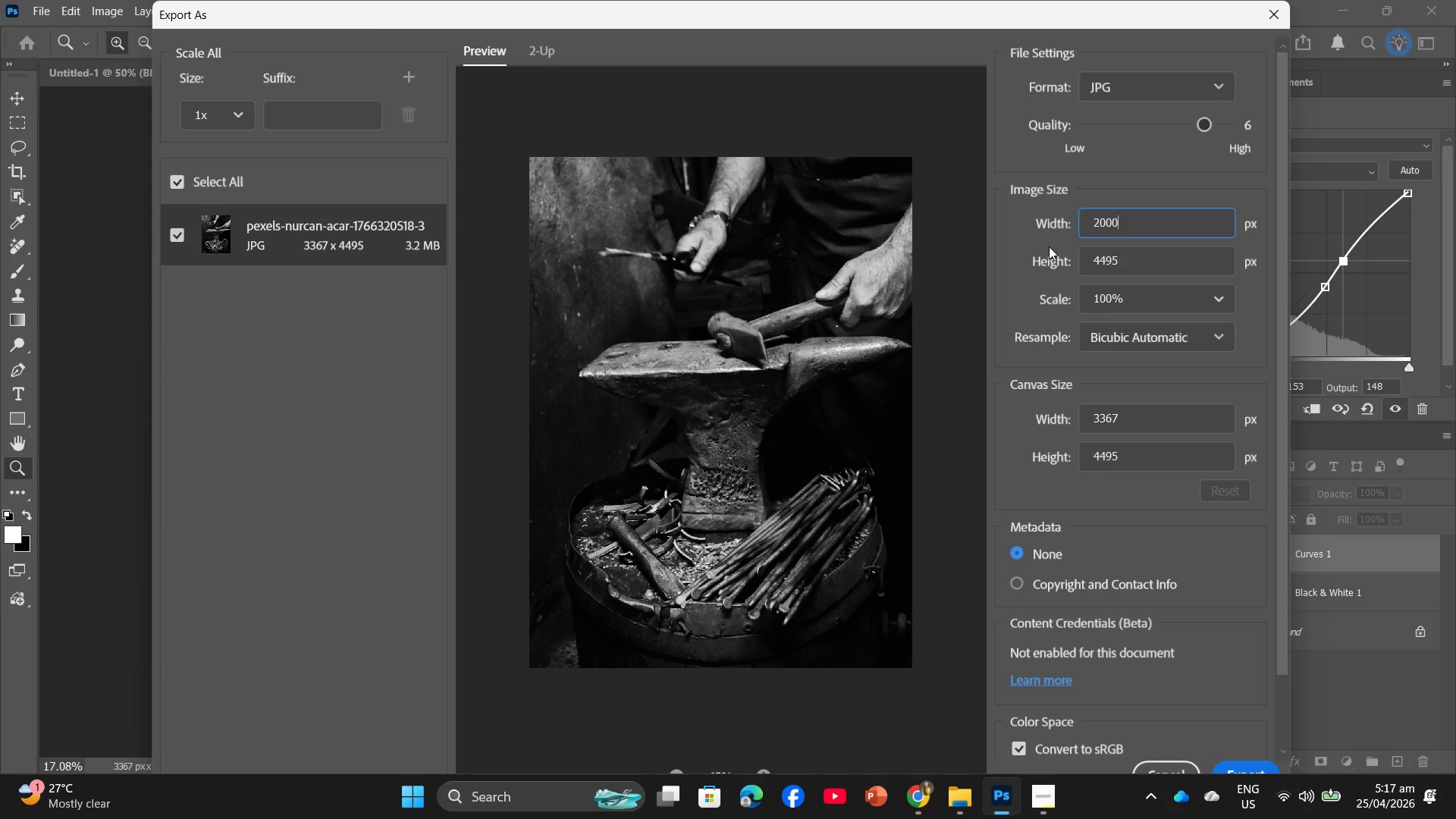 
key(Enter)
 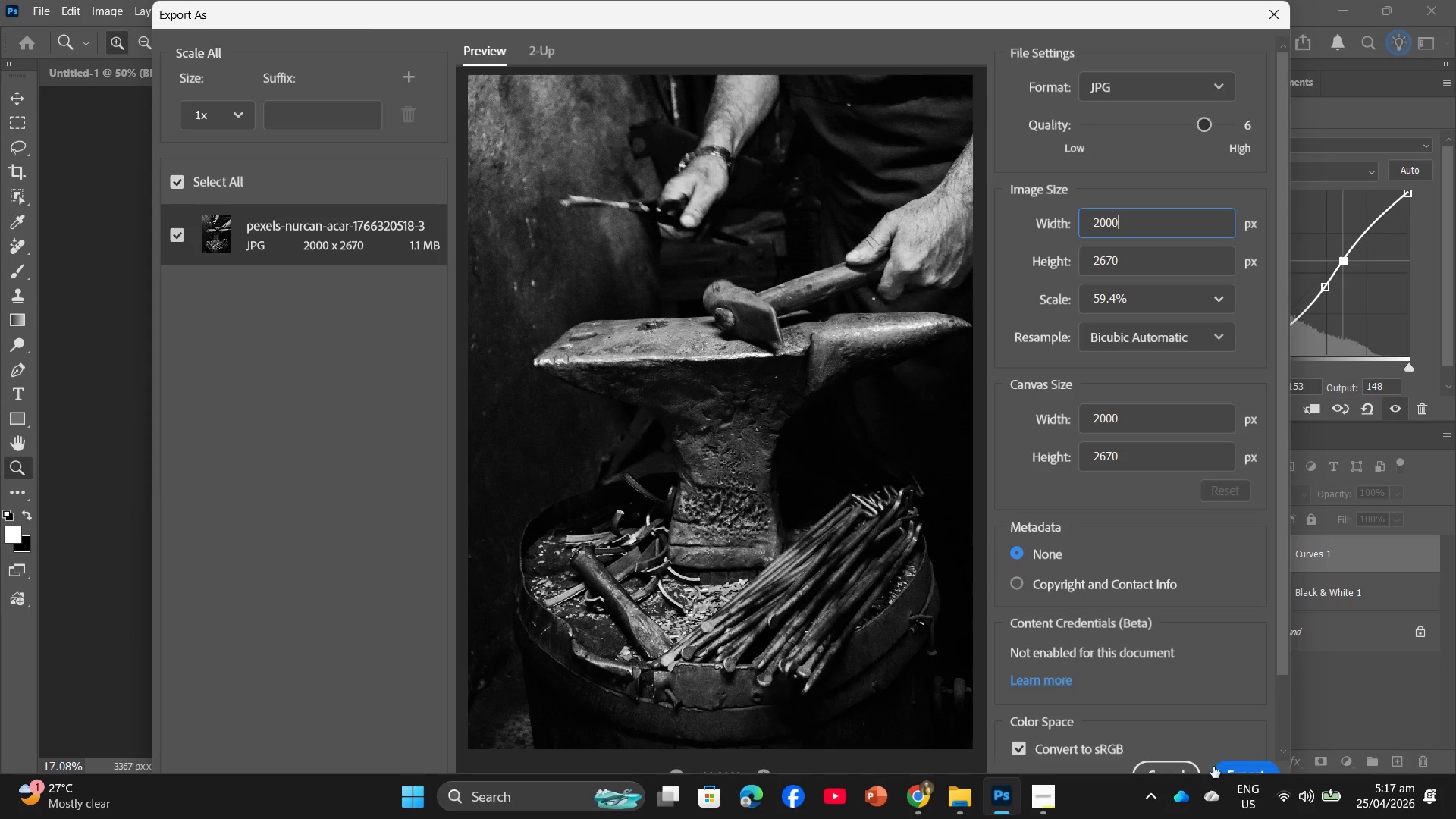 
left_click([1036, 795])